 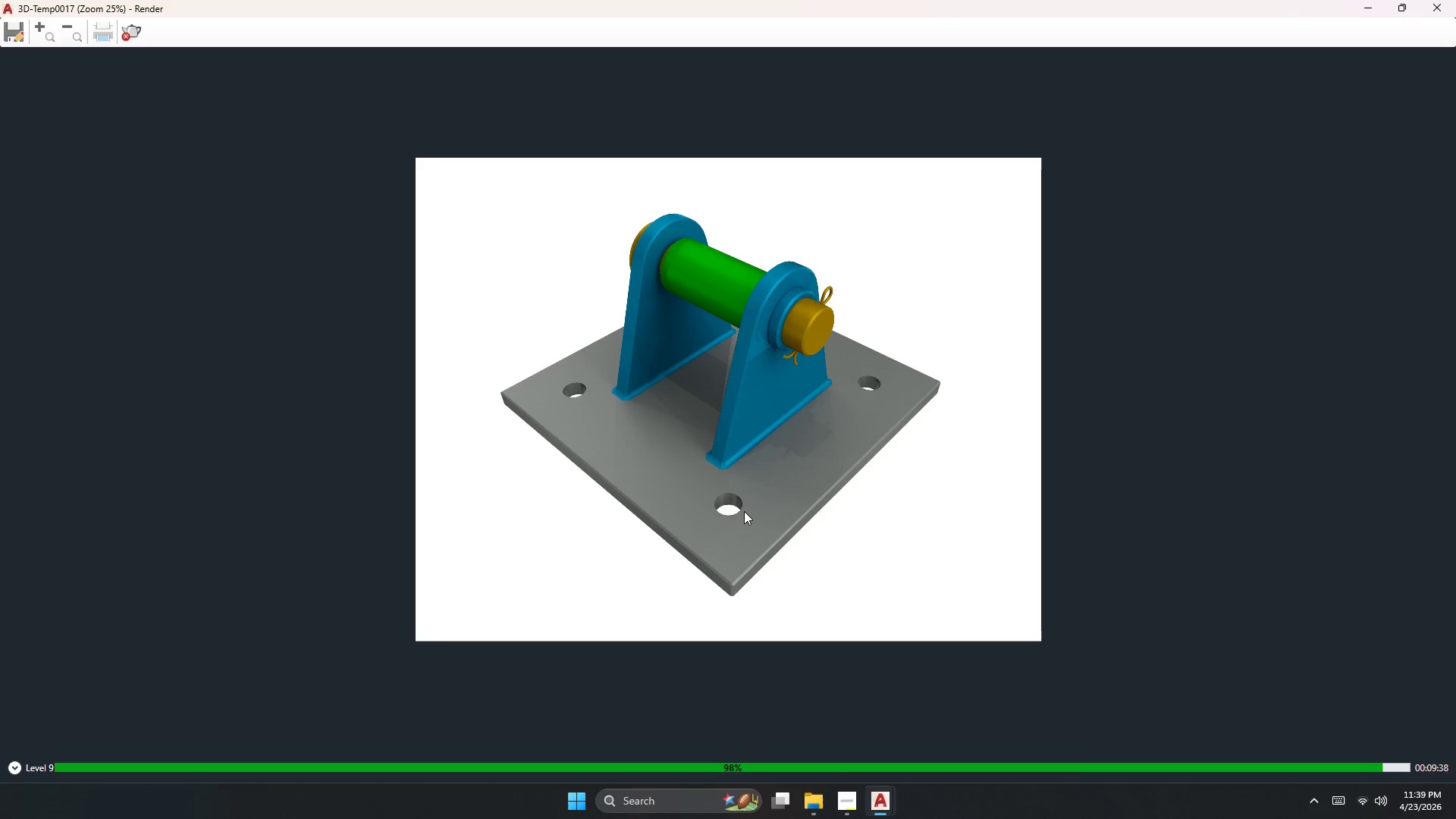 
scroll: coordinate [704, 374], scroll_direction: up, amount: 2.0
 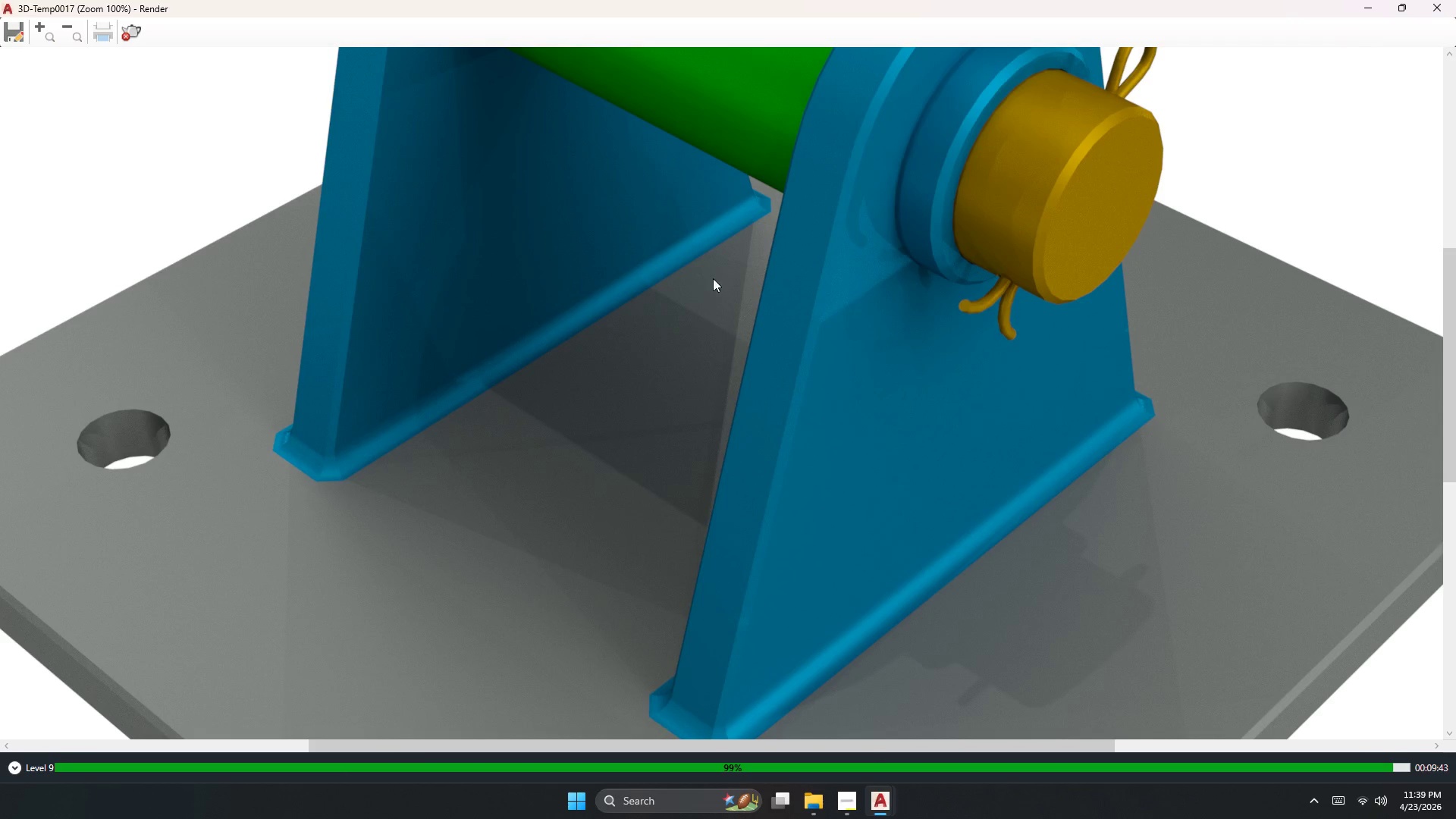 
scroll: coordinate [720, 264], scroll_direction: down, amount: 1.0
 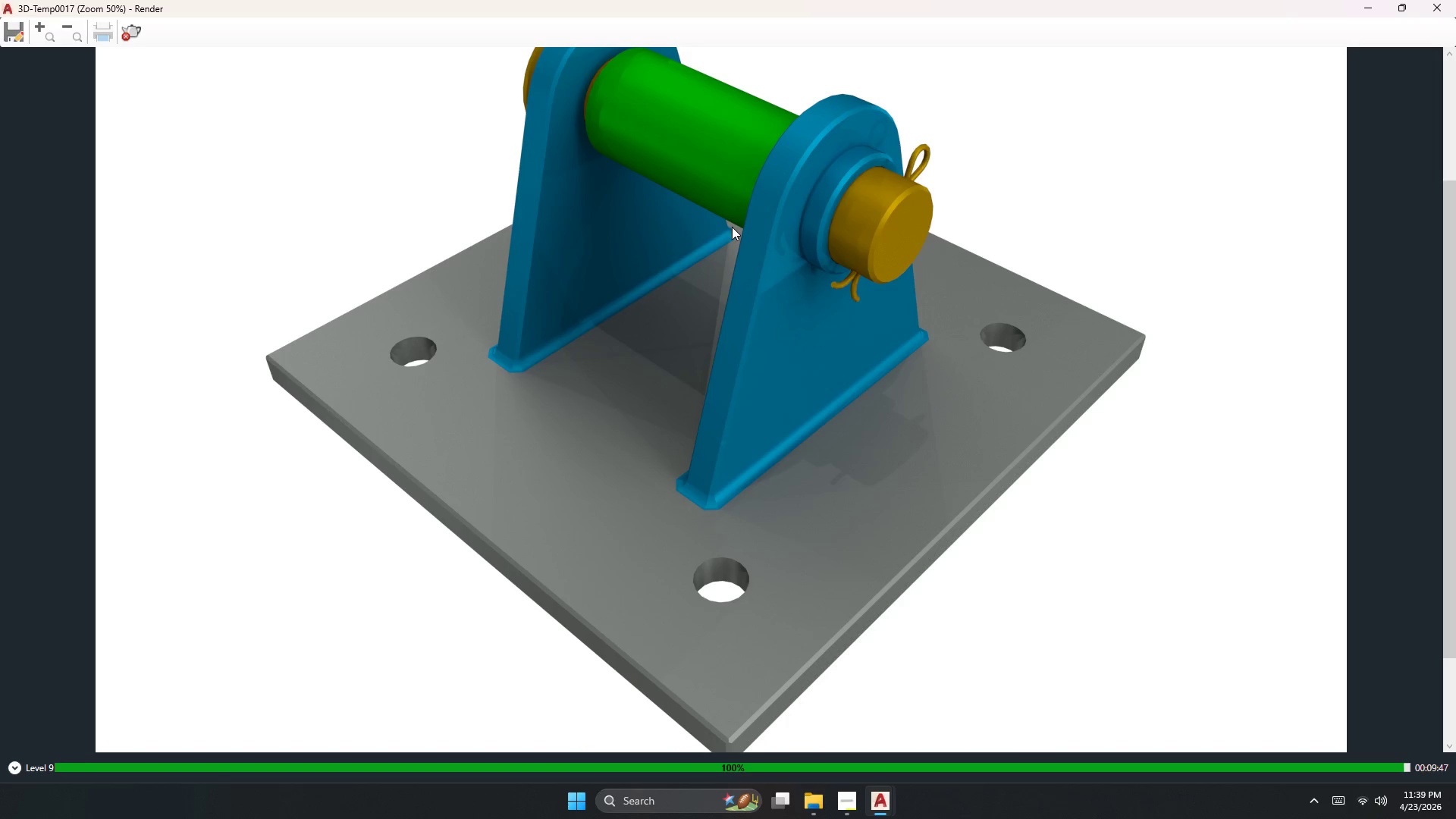 
wait(5.23)
 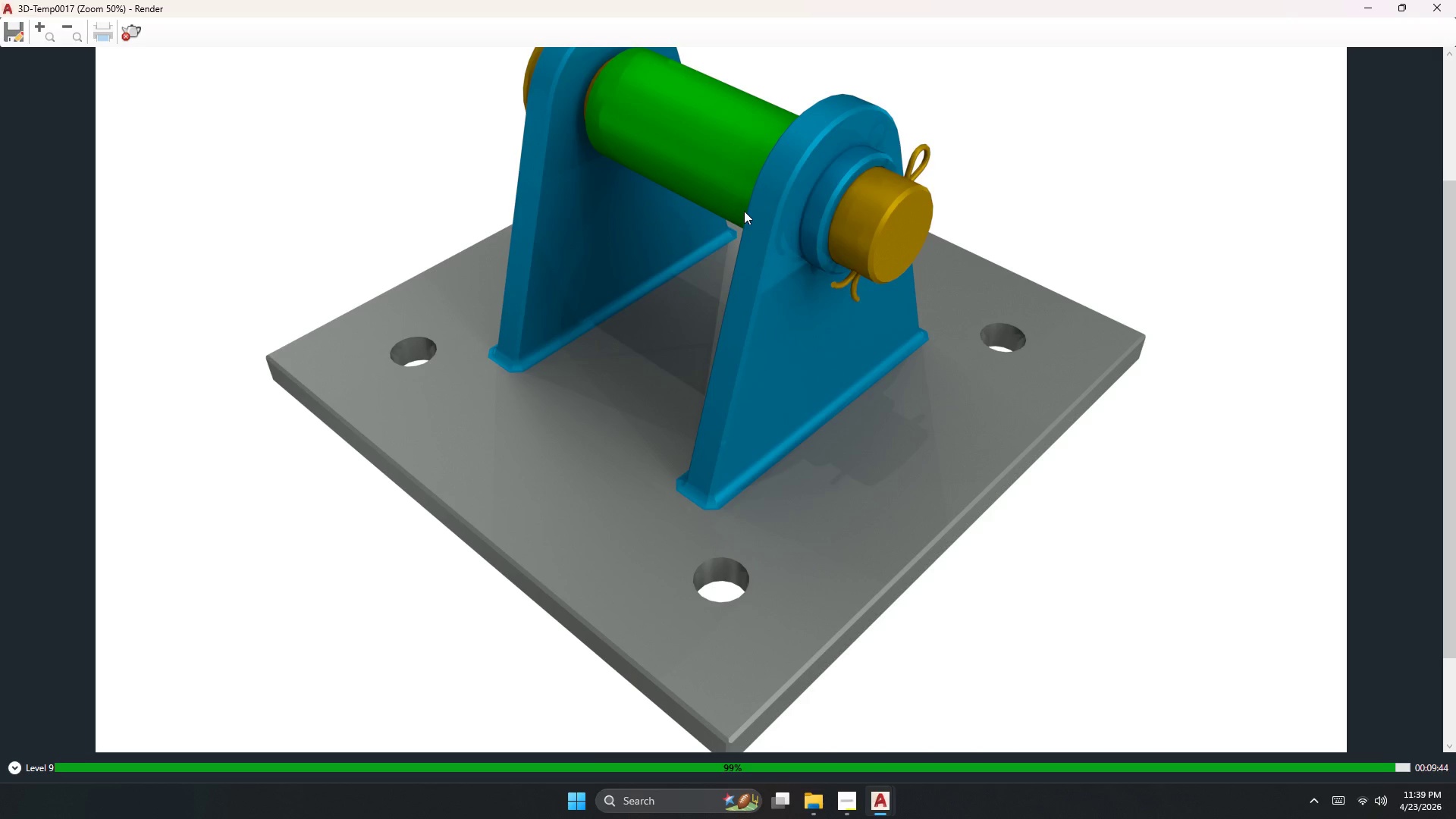 
scroll: coordinate [729, 237], scroll_direction: down, amount: 1.0
 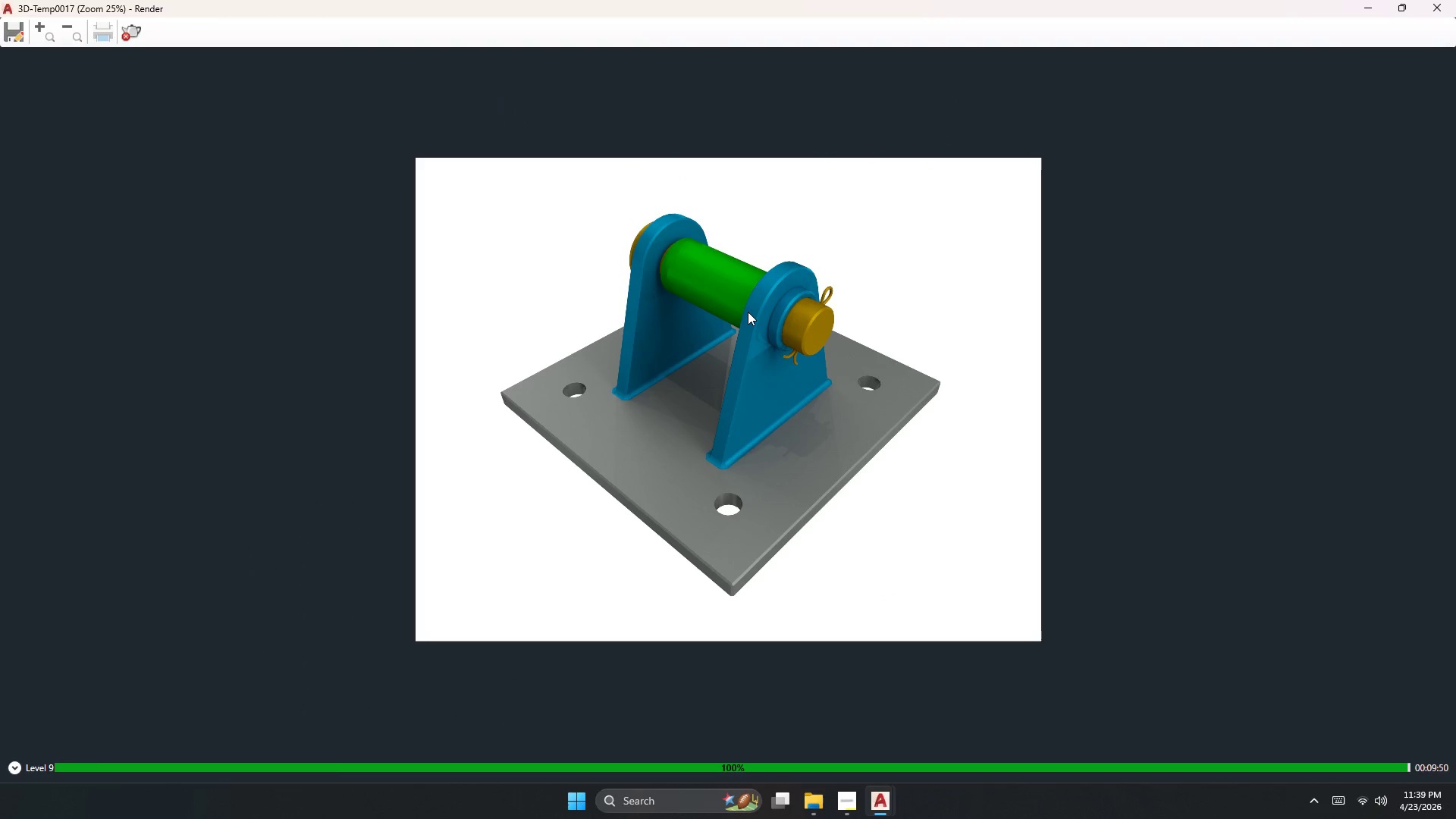 
scroll: coordinate [747, 311], scroll_direction: up, amount: 1.0
 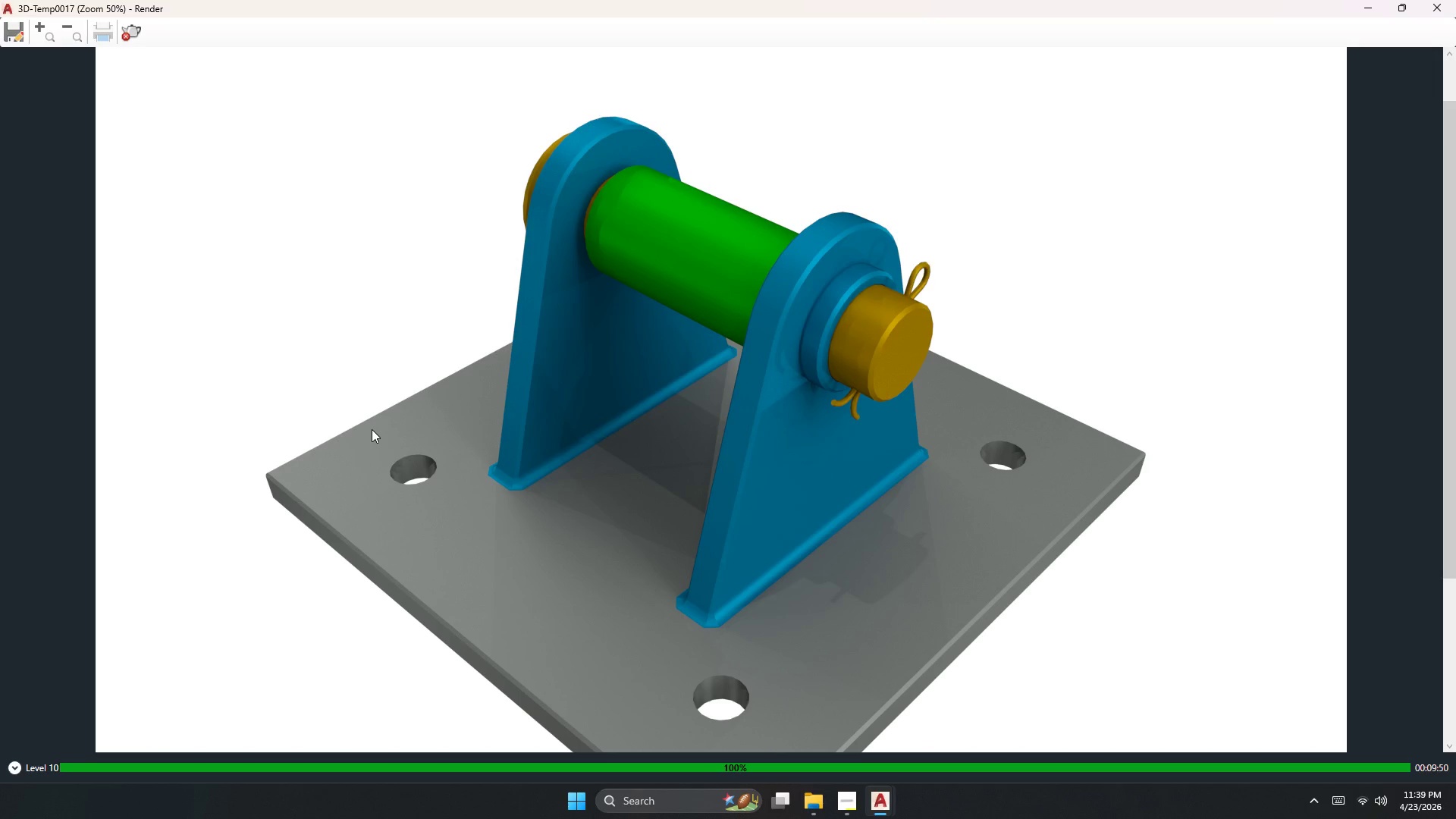 
wait(7.07)
 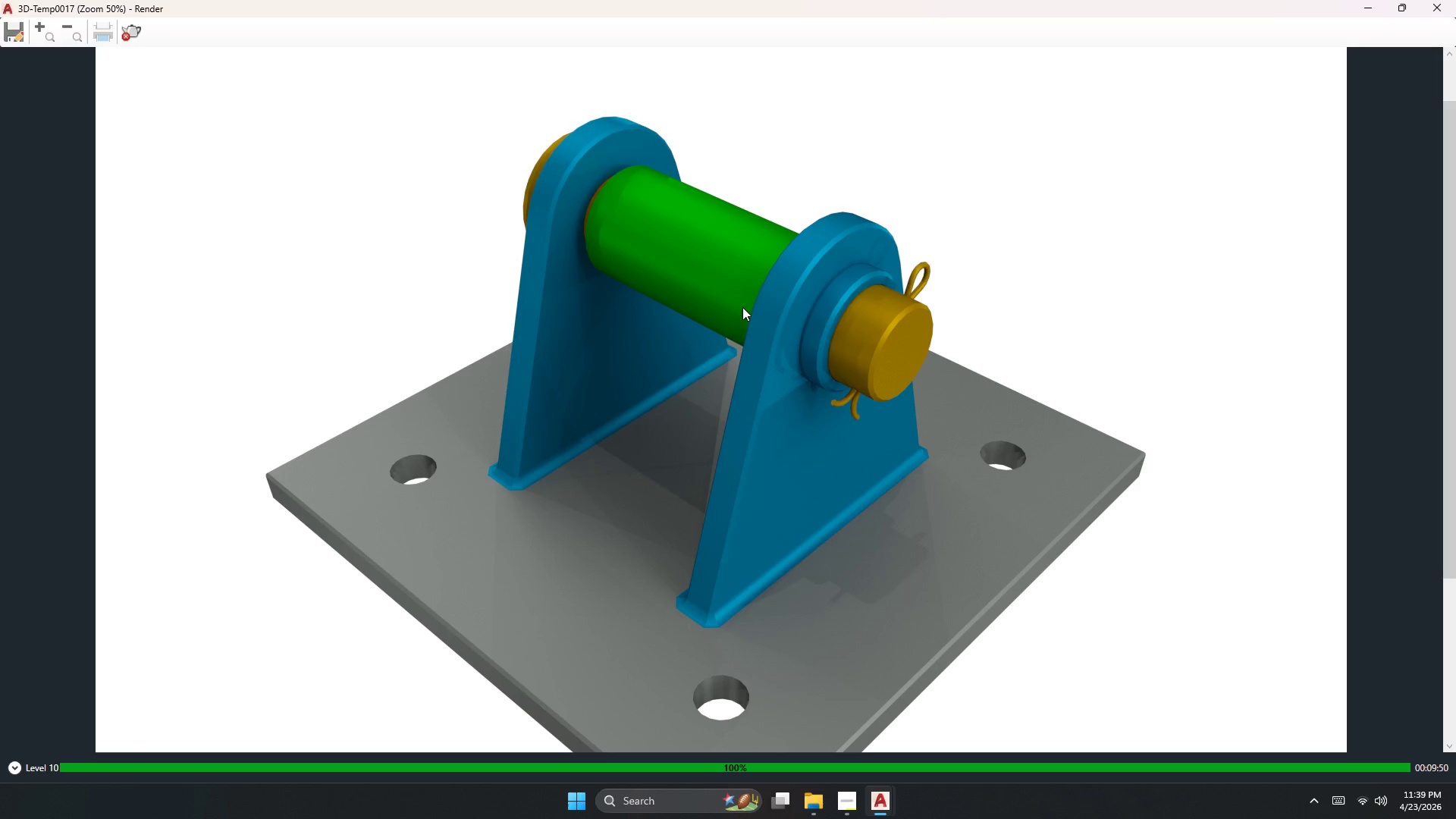 
scroll: coordinate [676, 613], scroll_direction: down, amount: 2.0
 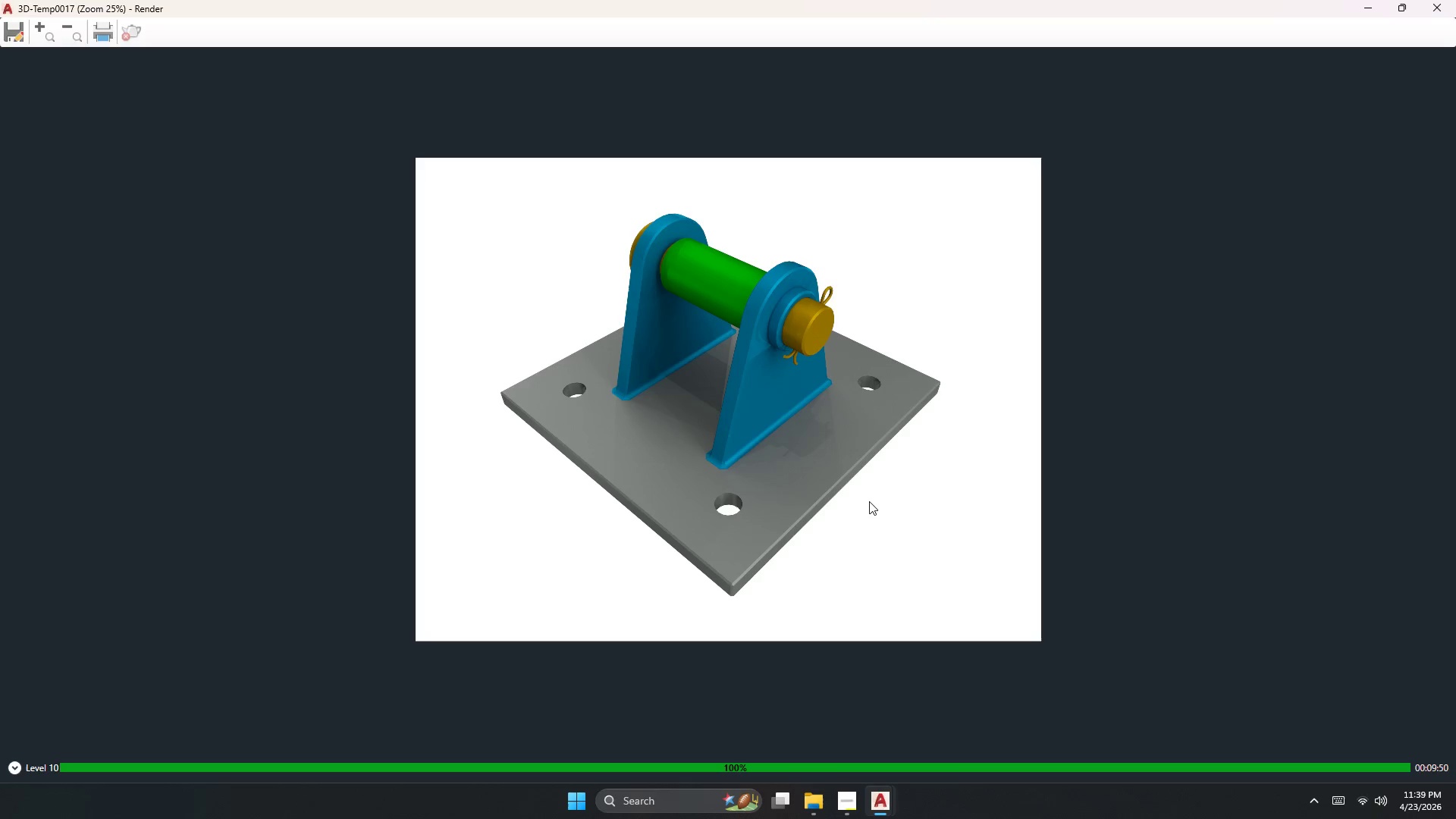 
scroll: coordinate [741, 584], scroll_direction: up, amount: 3.0
 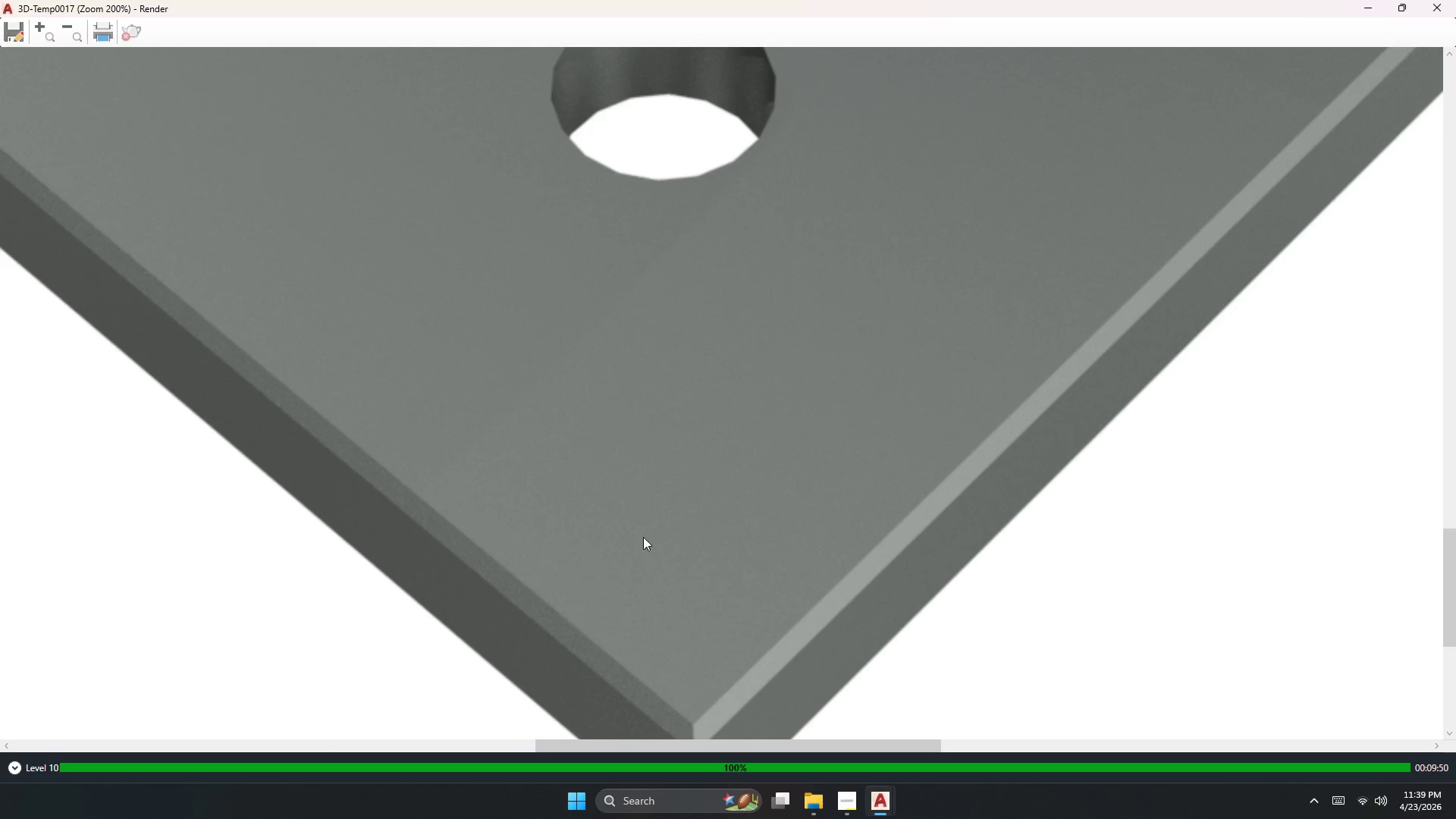 
scroll: coordinate [606, 558], scroll_direction: down, amount: 2.0
 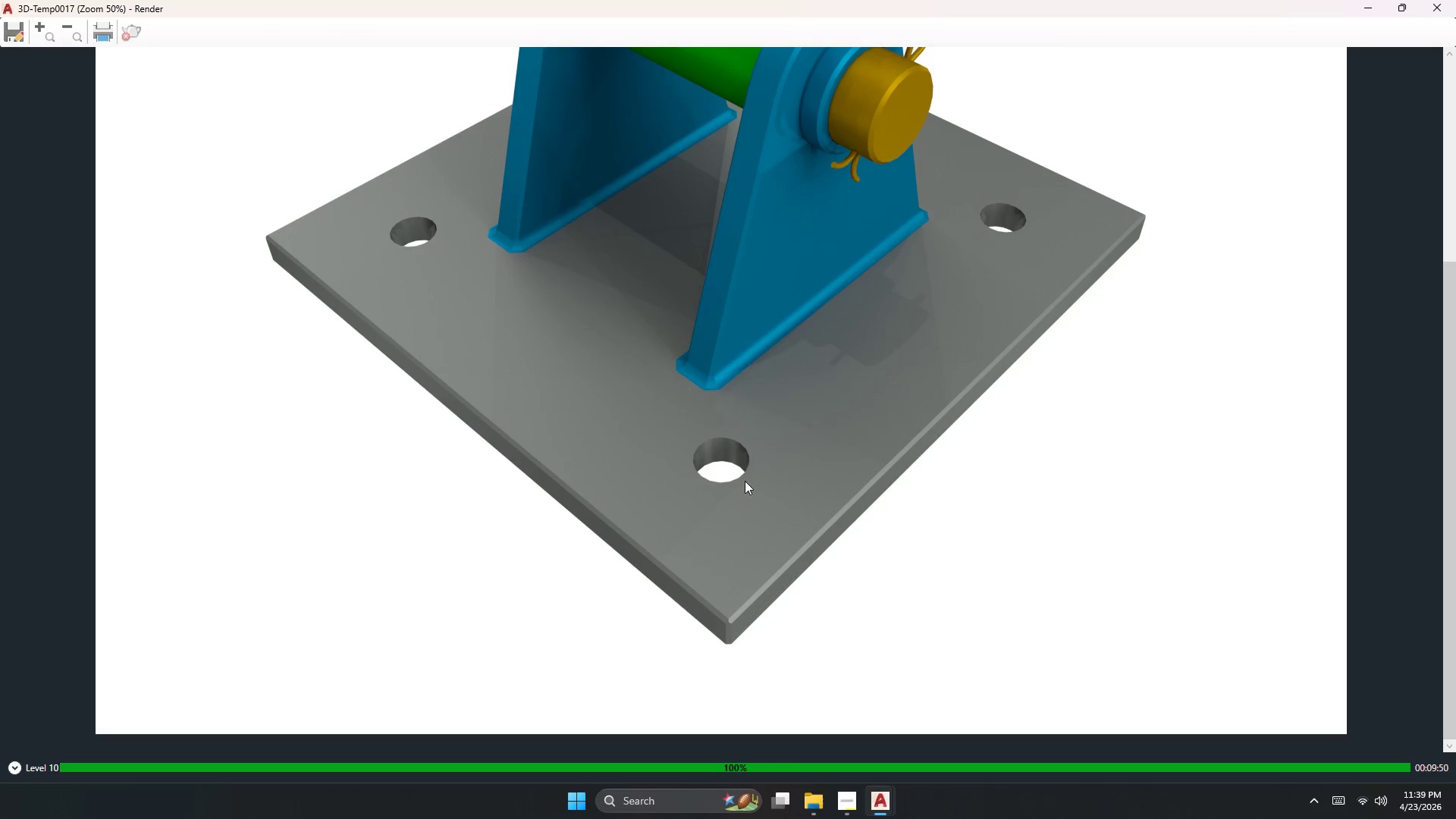 
scroll: coordinate [746, 424], scroll_direction: up, amount: 1.0
 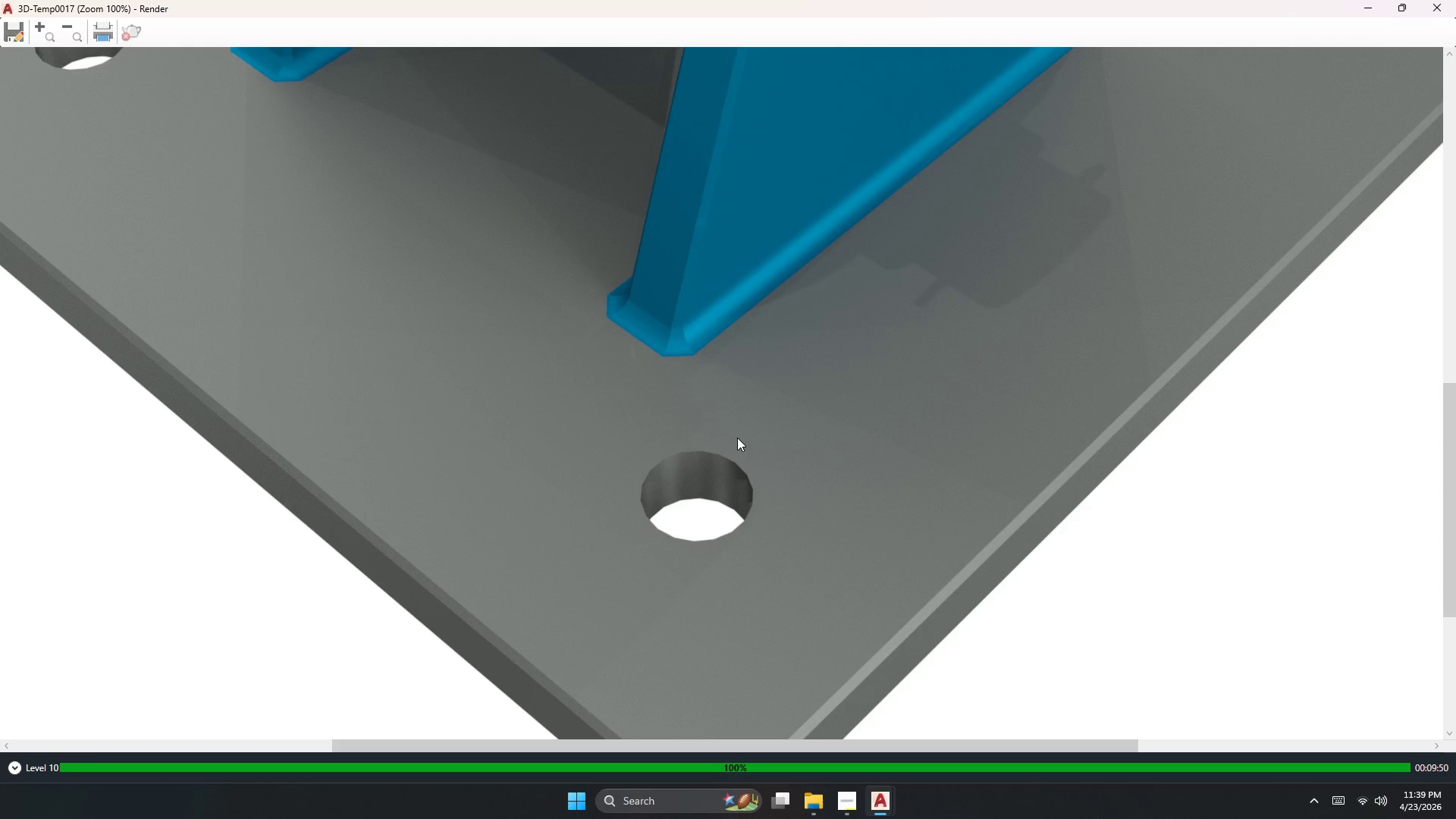 
scroll: coordinate [707, 384], scroll_direction: down, amount: 2.0
 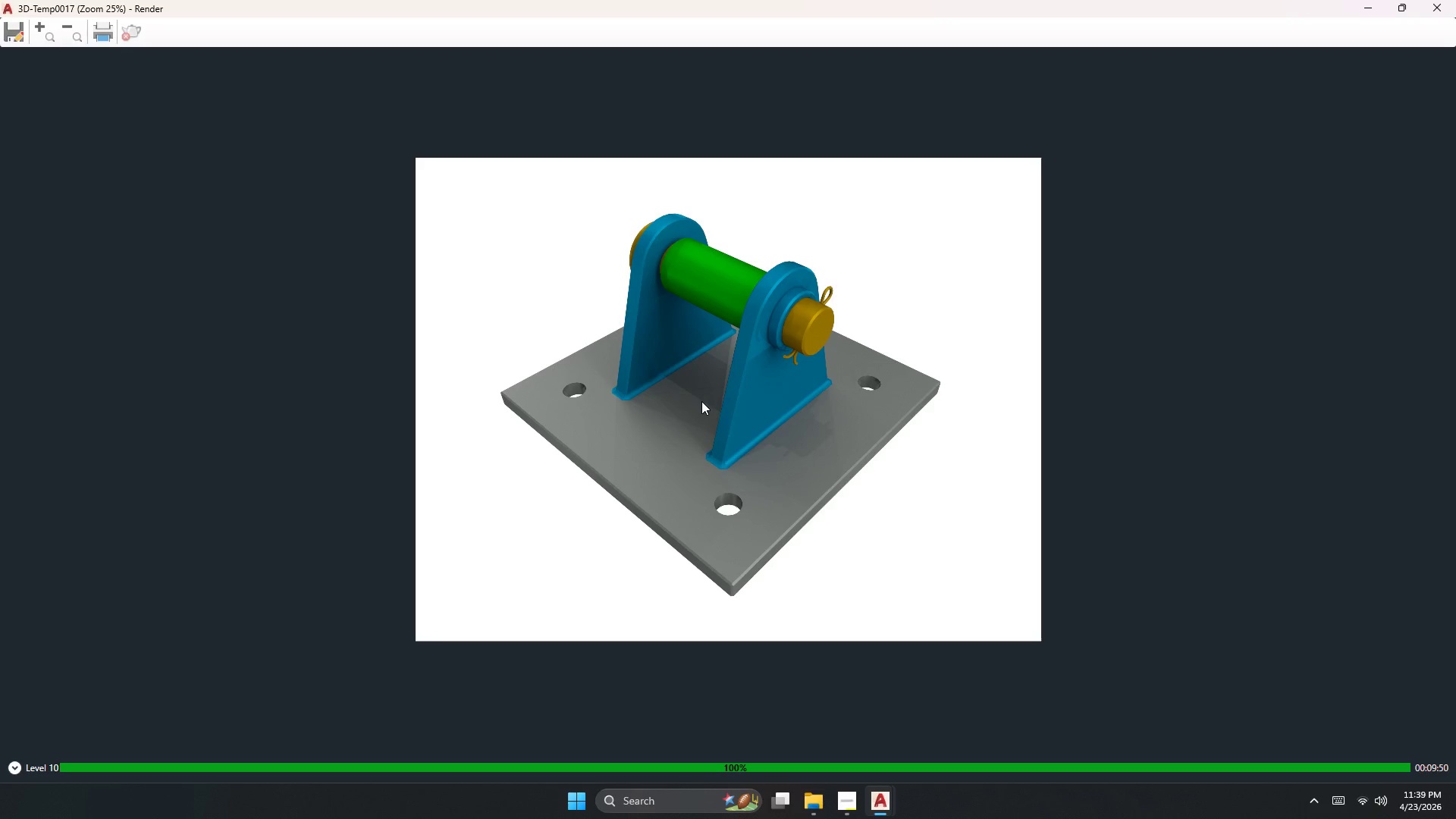 
scroll: coordinate [718, 429], scroll_direction: up, amount: 2.0
 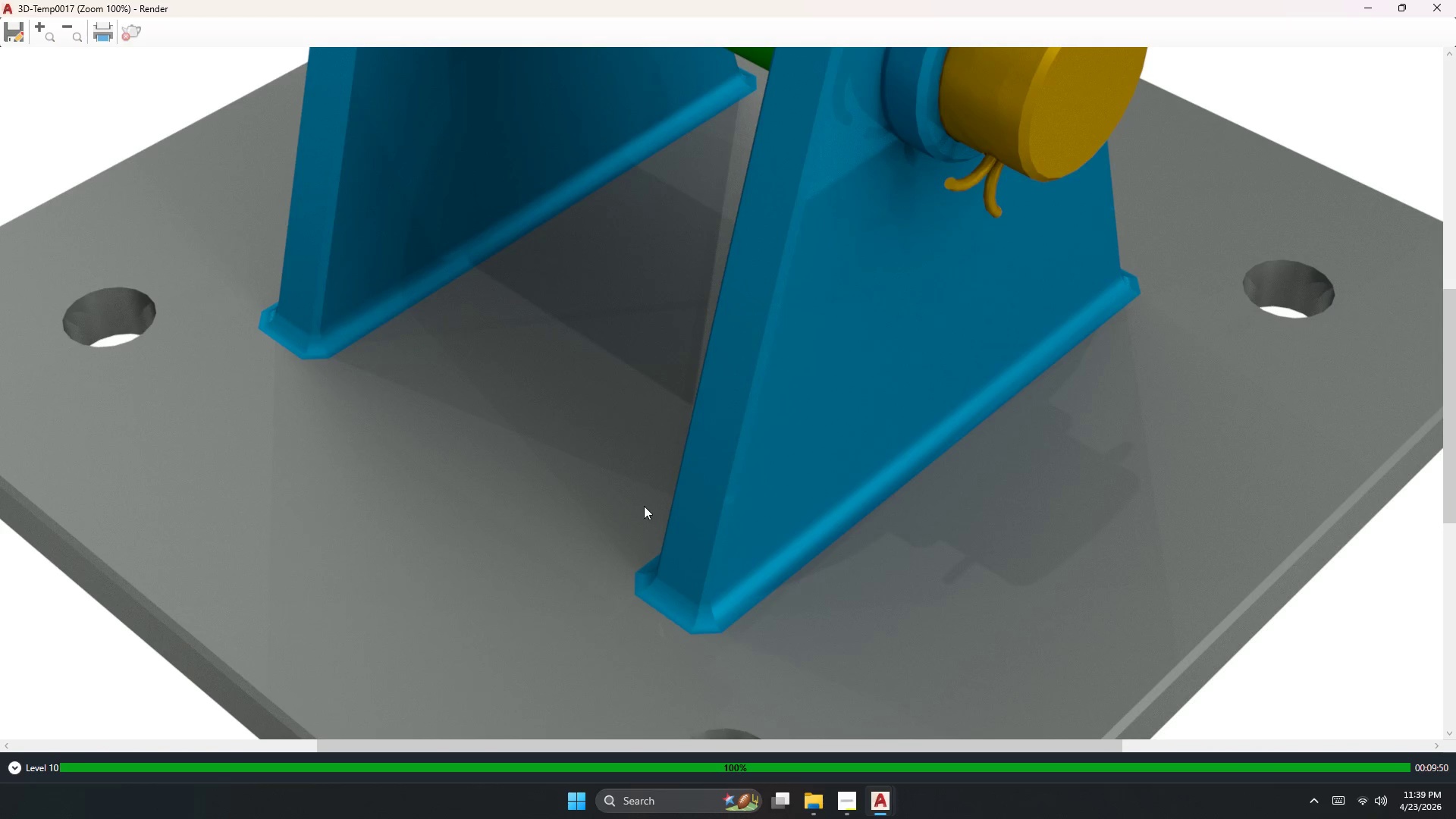 
scroll: coordinate [716, 535], scroll_direction: down, amount: 2.0
 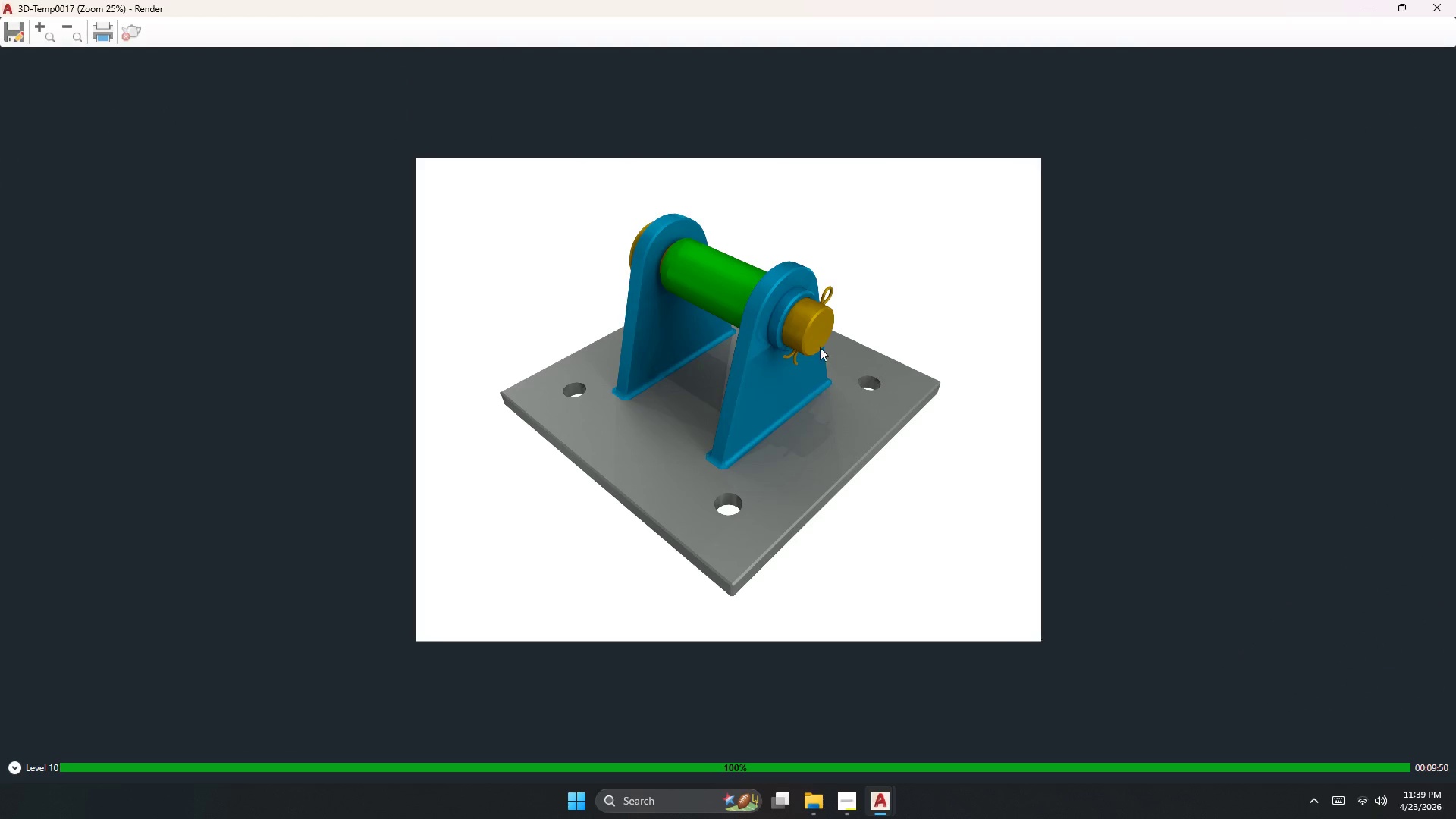 
scroll: coordinate [818, 272], scroll_direction: up, amount: 3.0
 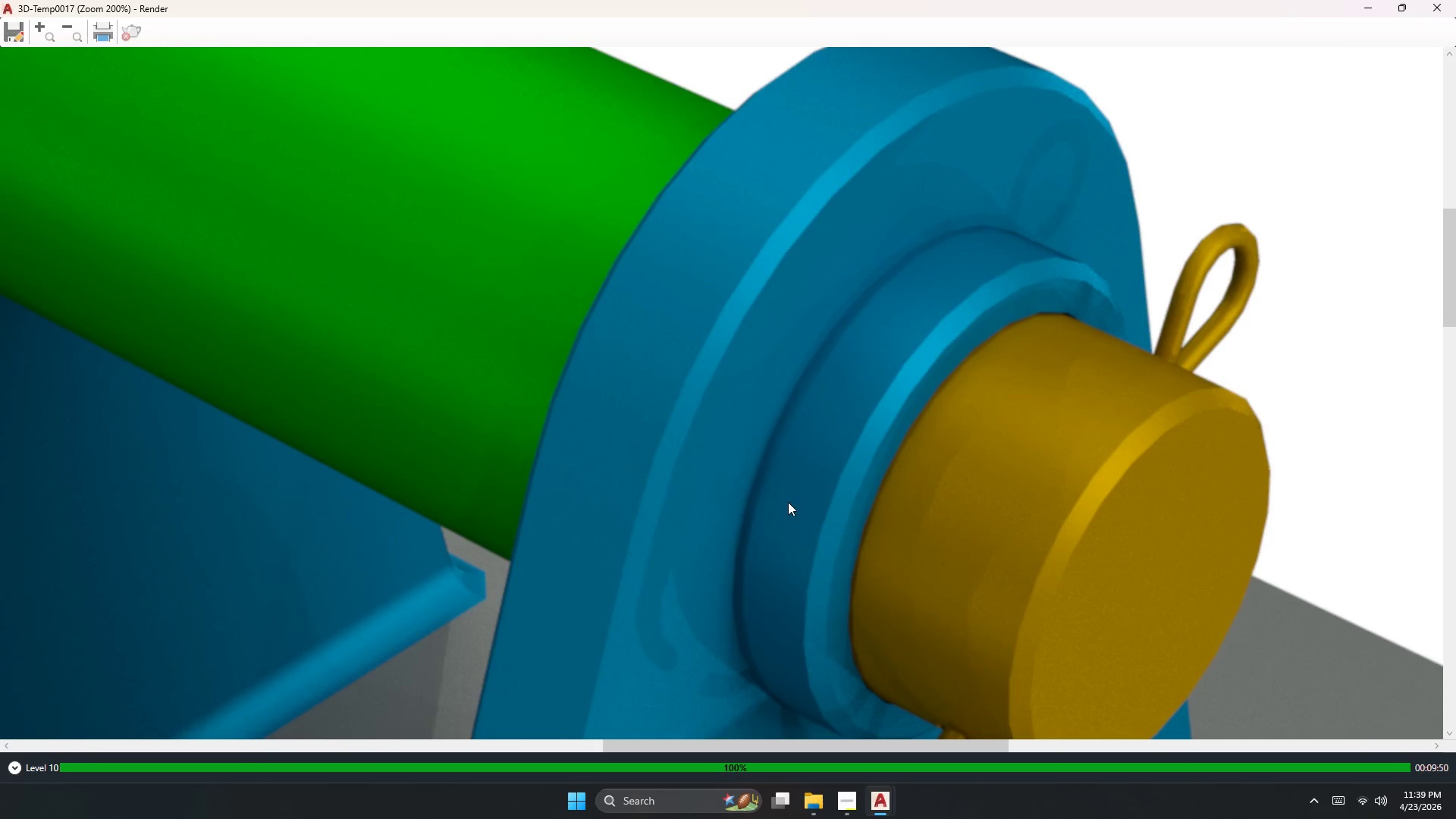 
scroll: coordinate [787, 500], scroll_direction: down, amount: 1.0
 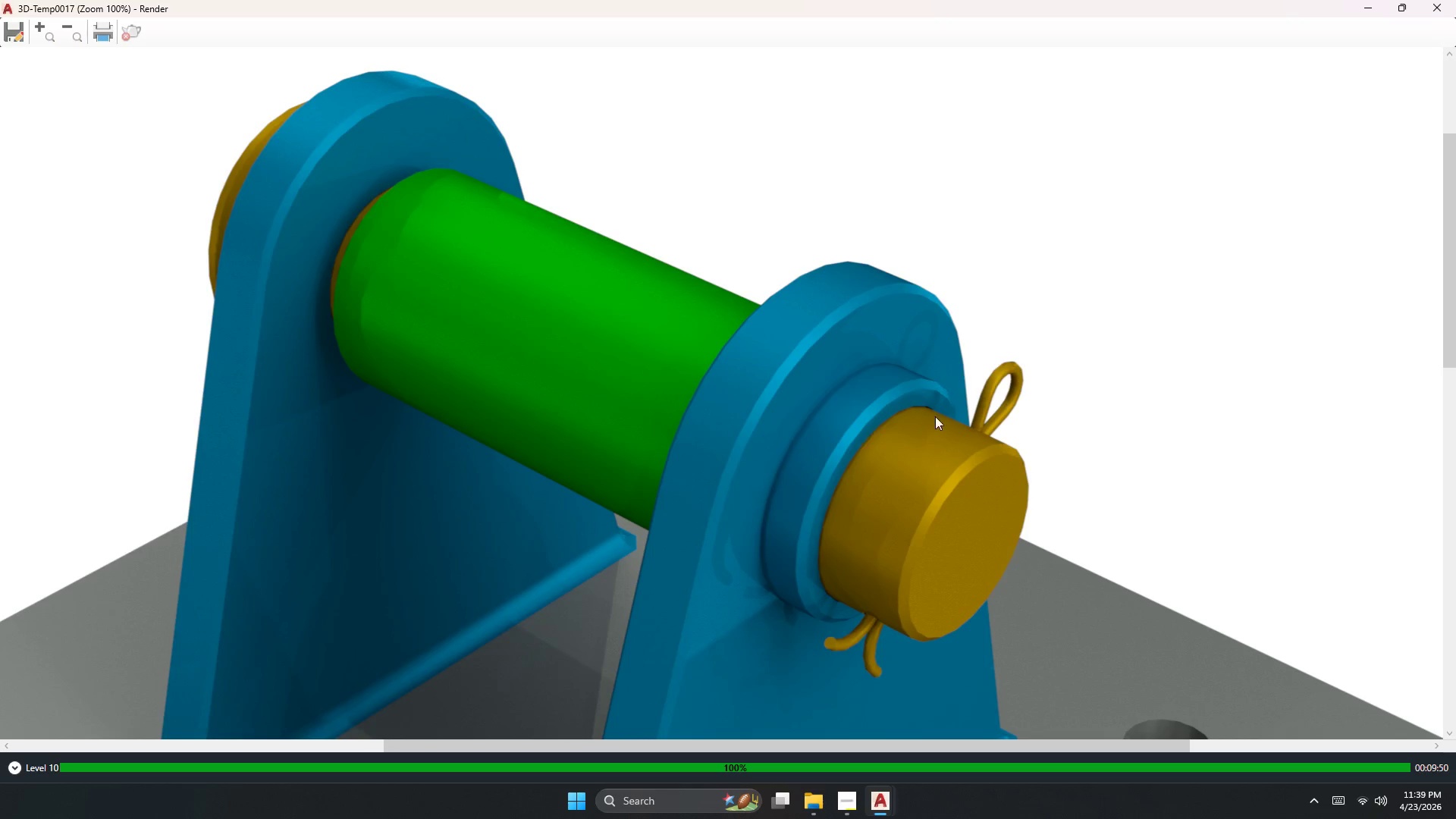 
scroll: coordinate [946, 410], scroll_direction: up, amount: 1.0
 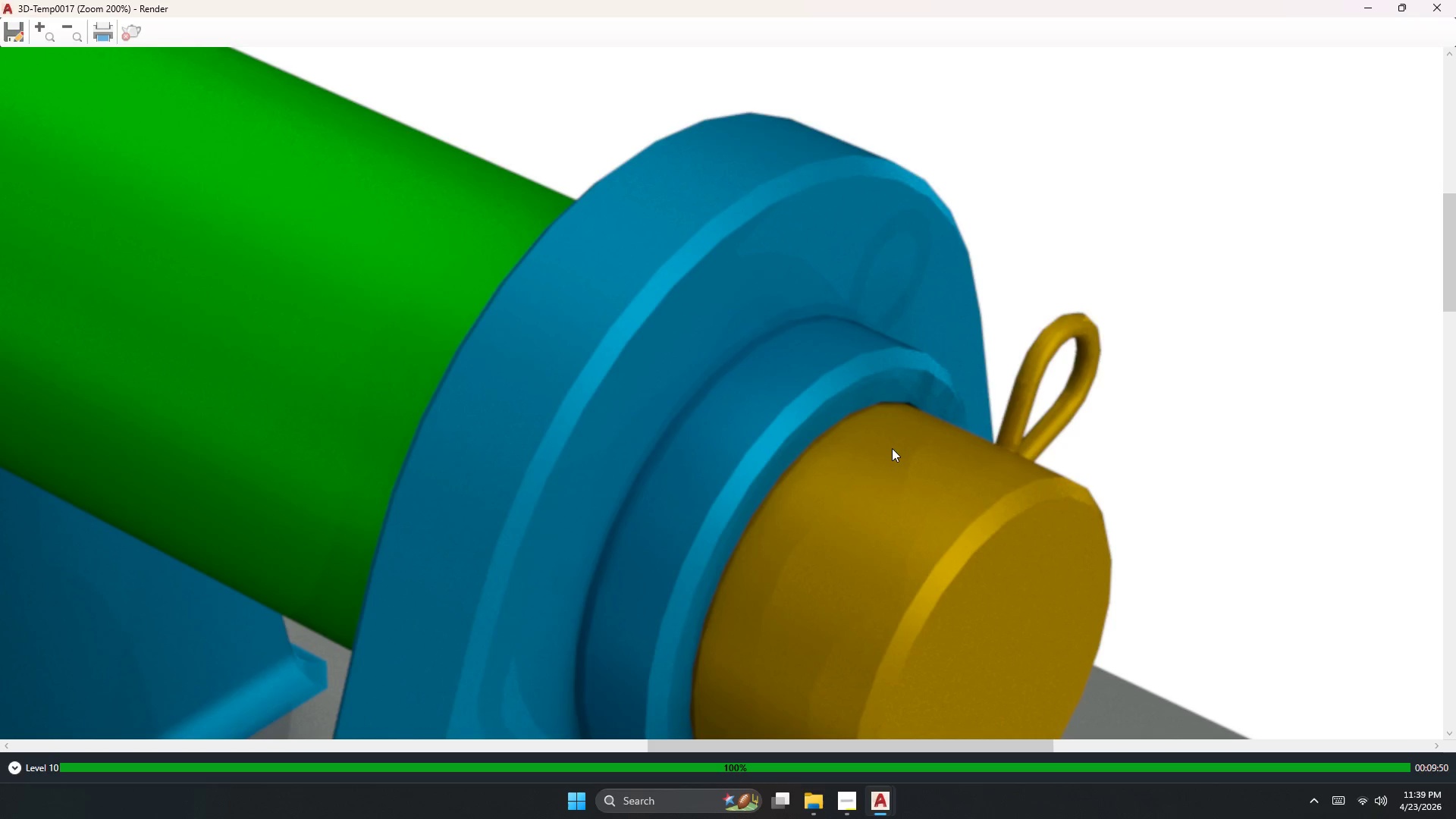 
scroll: coordinate [890, 454], scroll_direction: down, amount: 3.0
 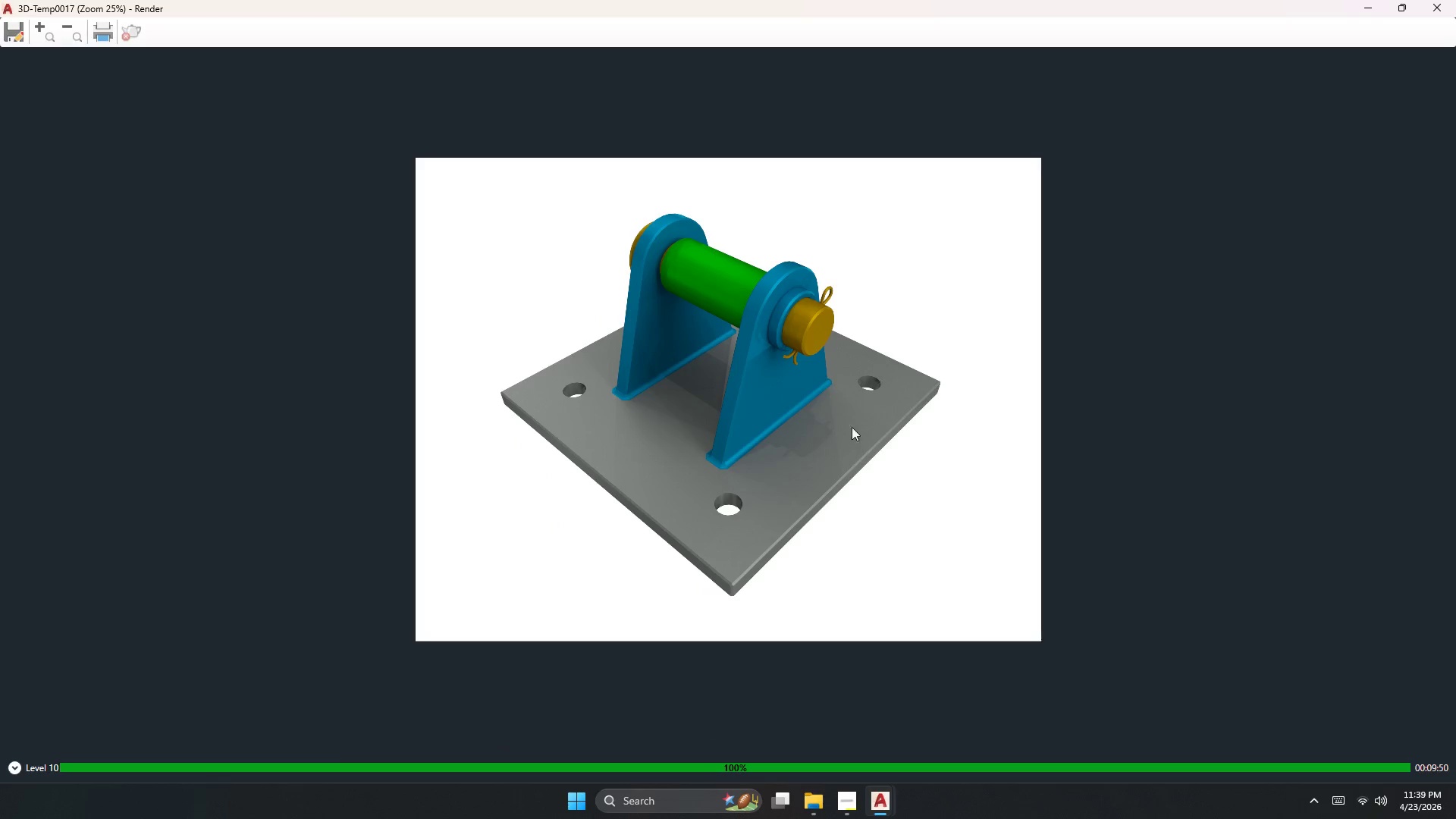 
scroll: coordinate [777, 309], scroll_direction: up, amount: 1.0
 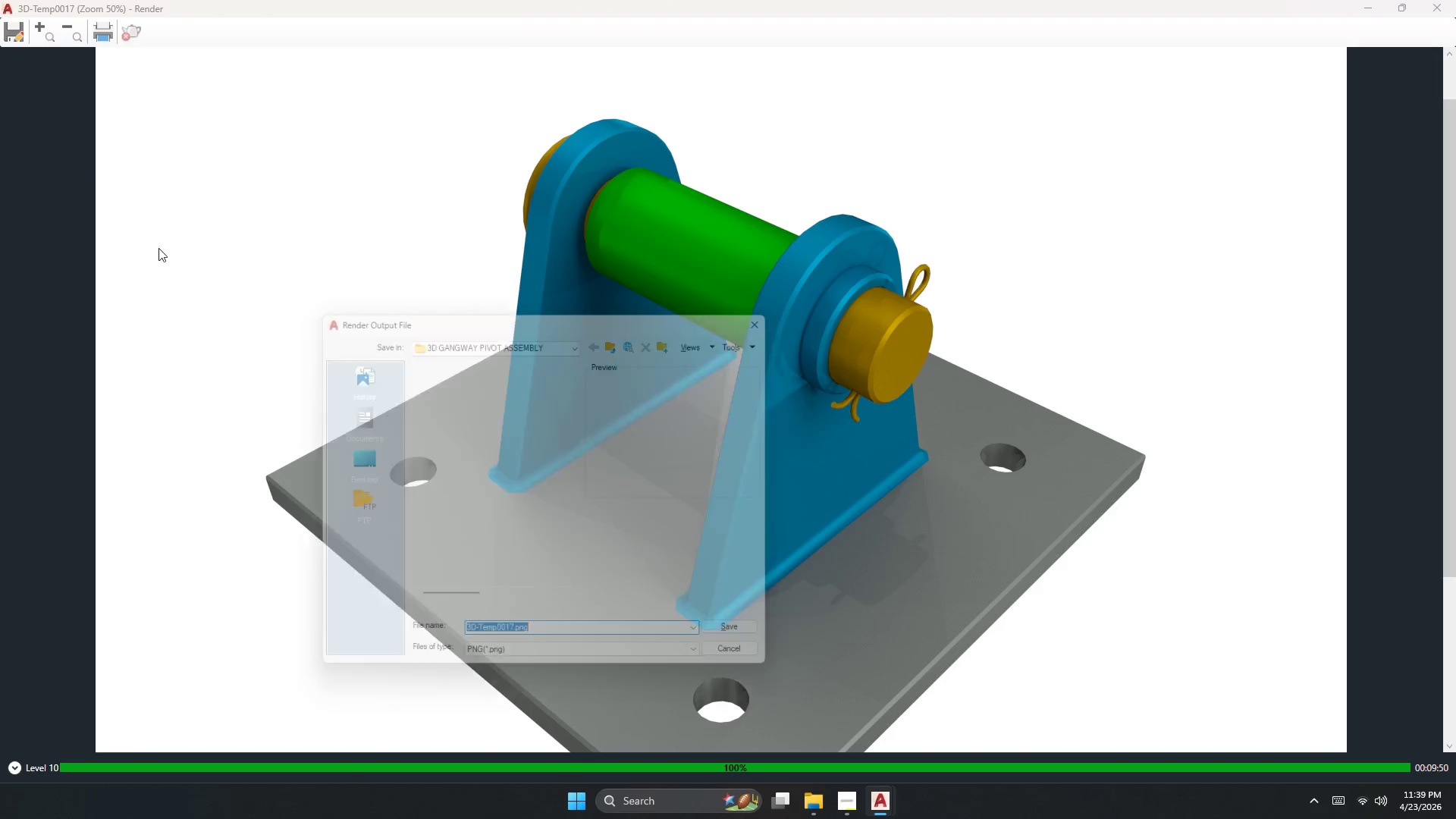 
wait(6.23)
 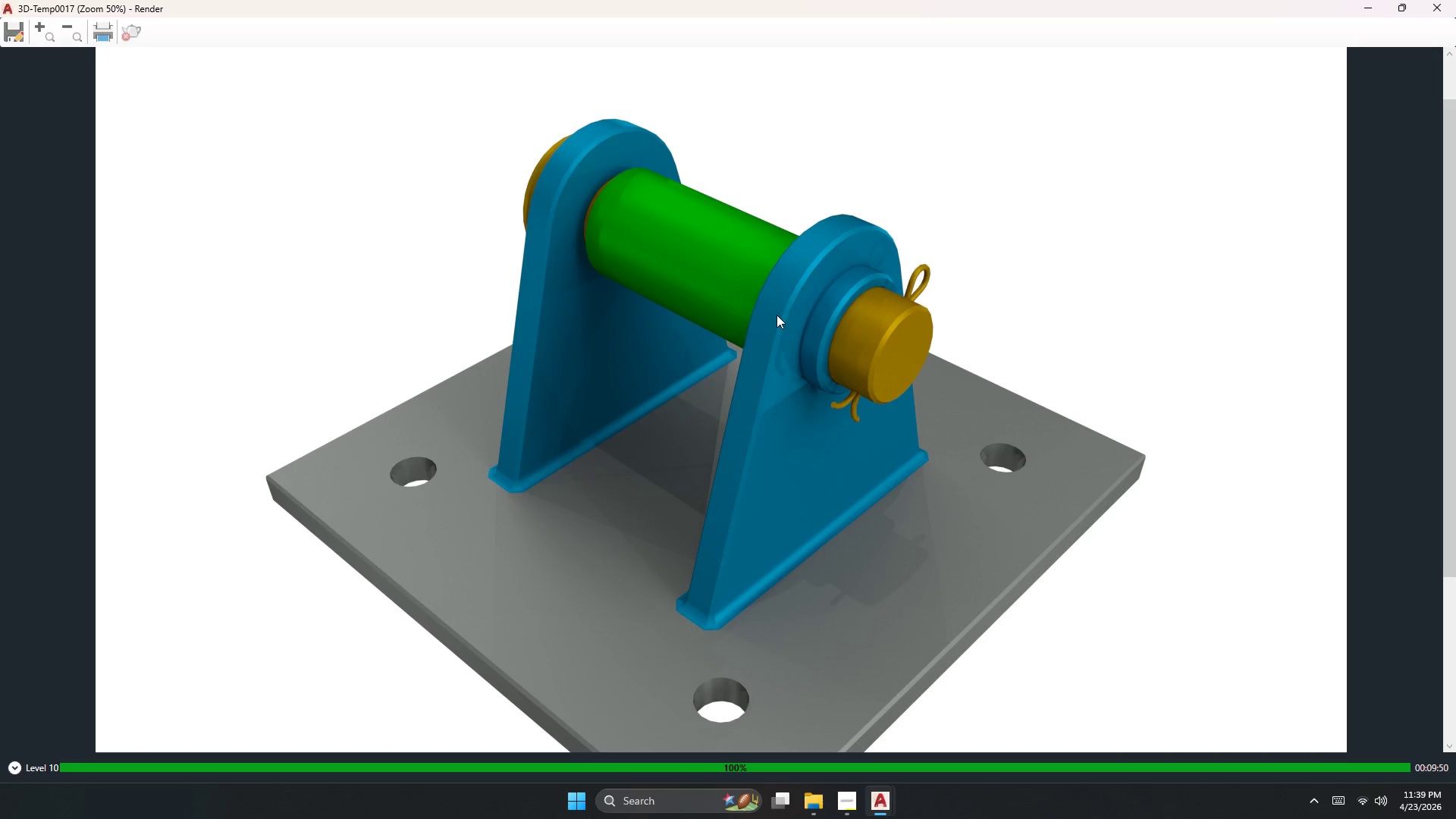 
double_click([466, 378])
 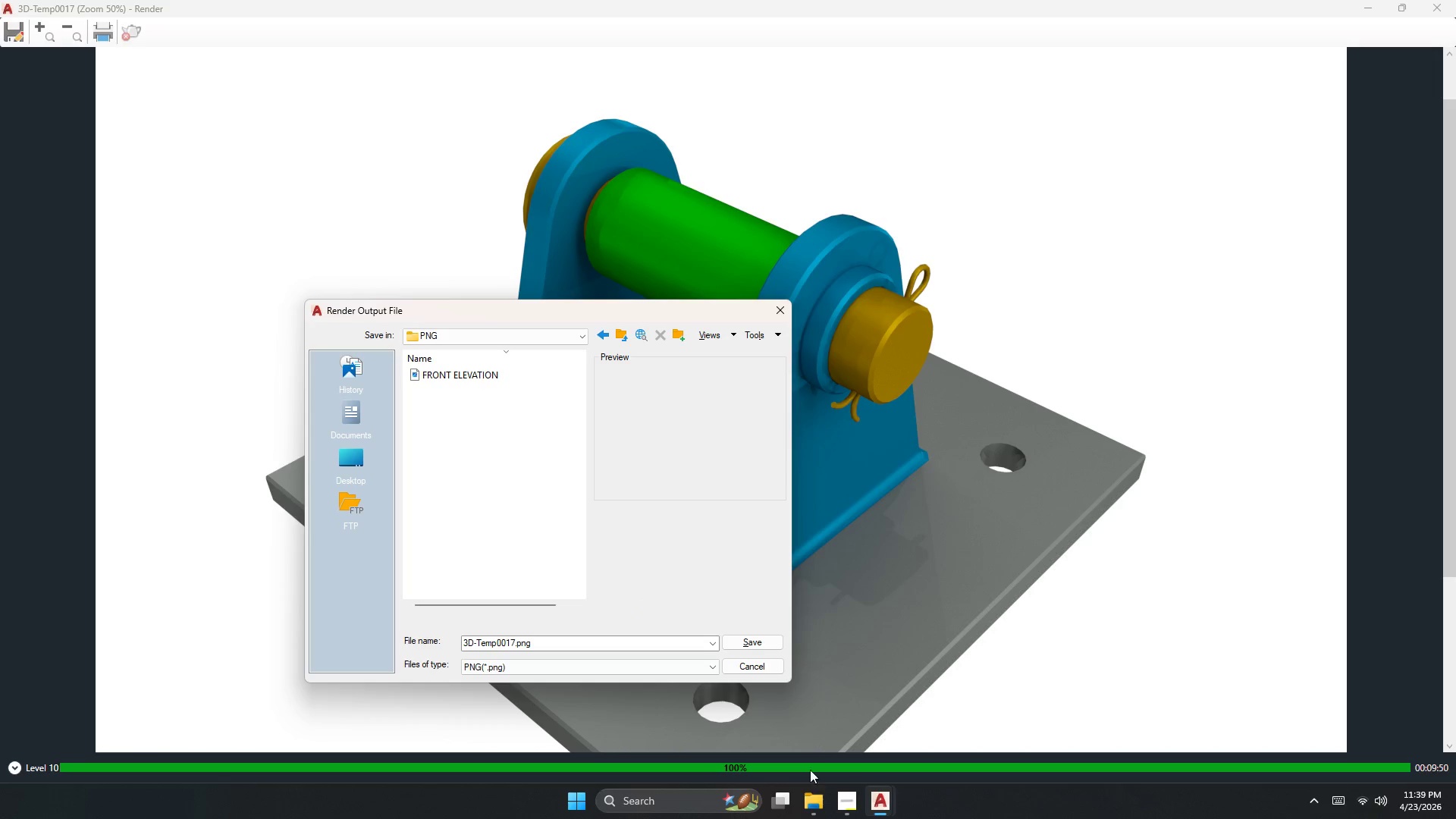 
left_click([841, 789])